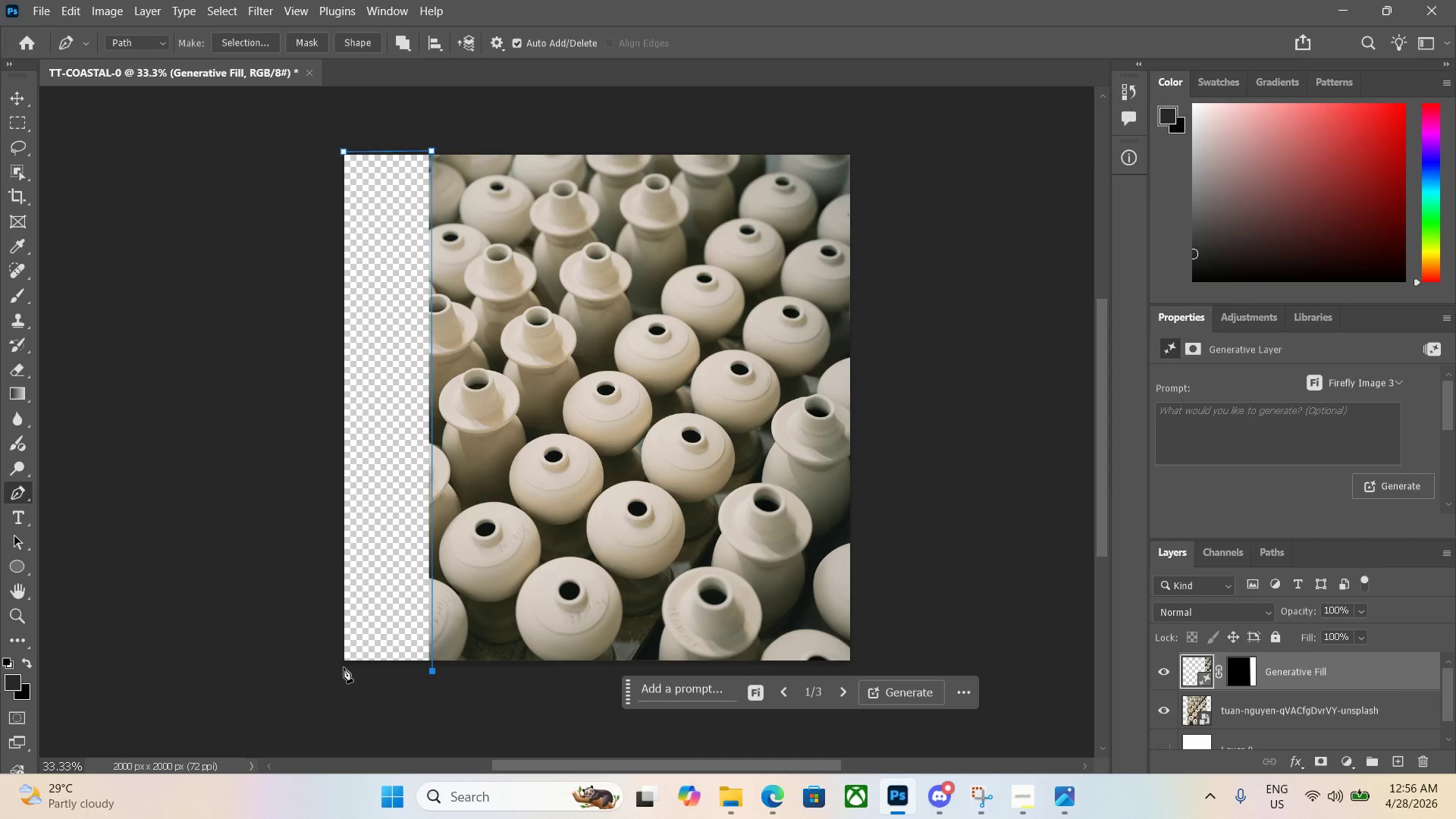 
left_click([340, 667])
 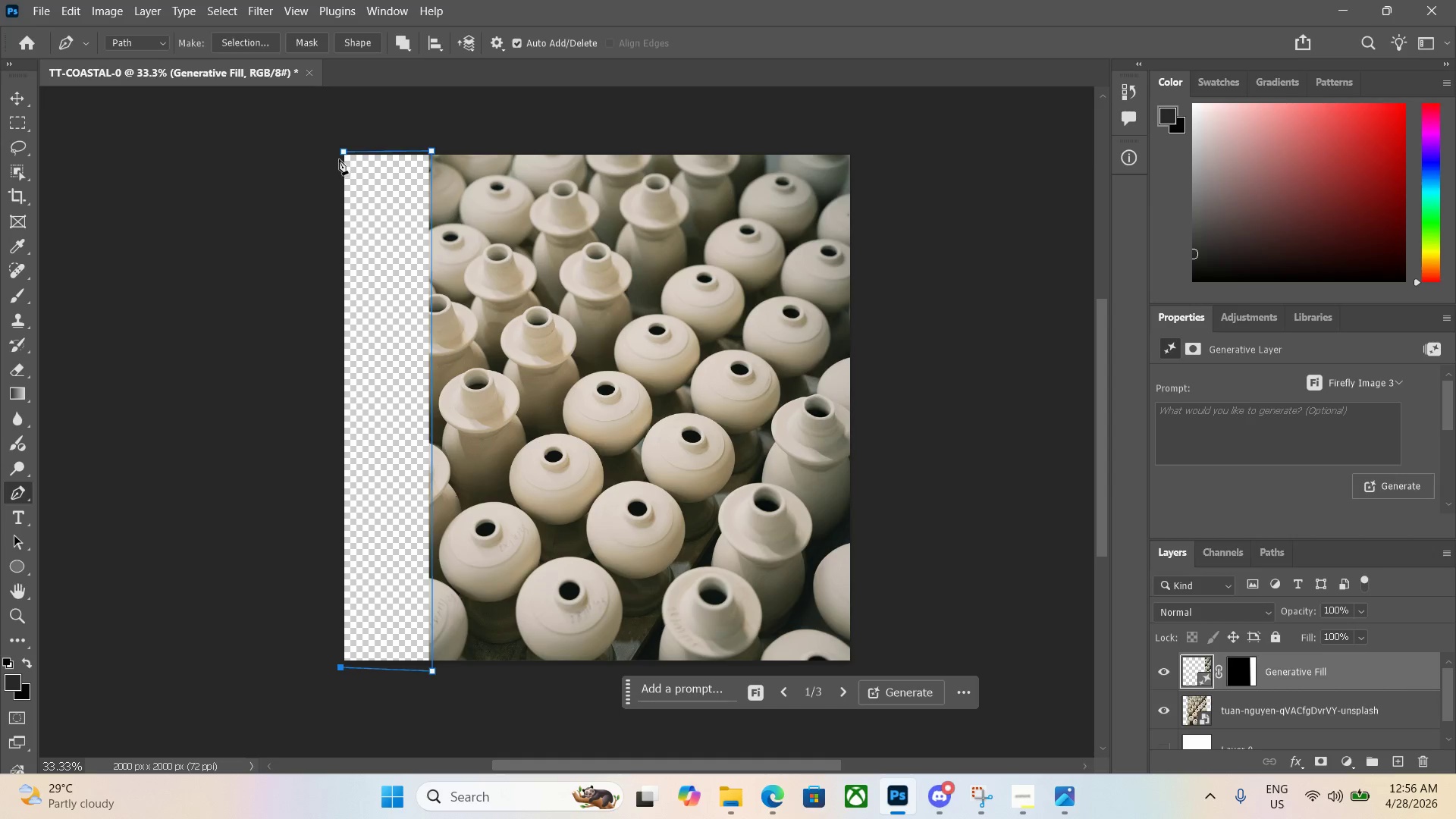 
left_click([344, 149])
 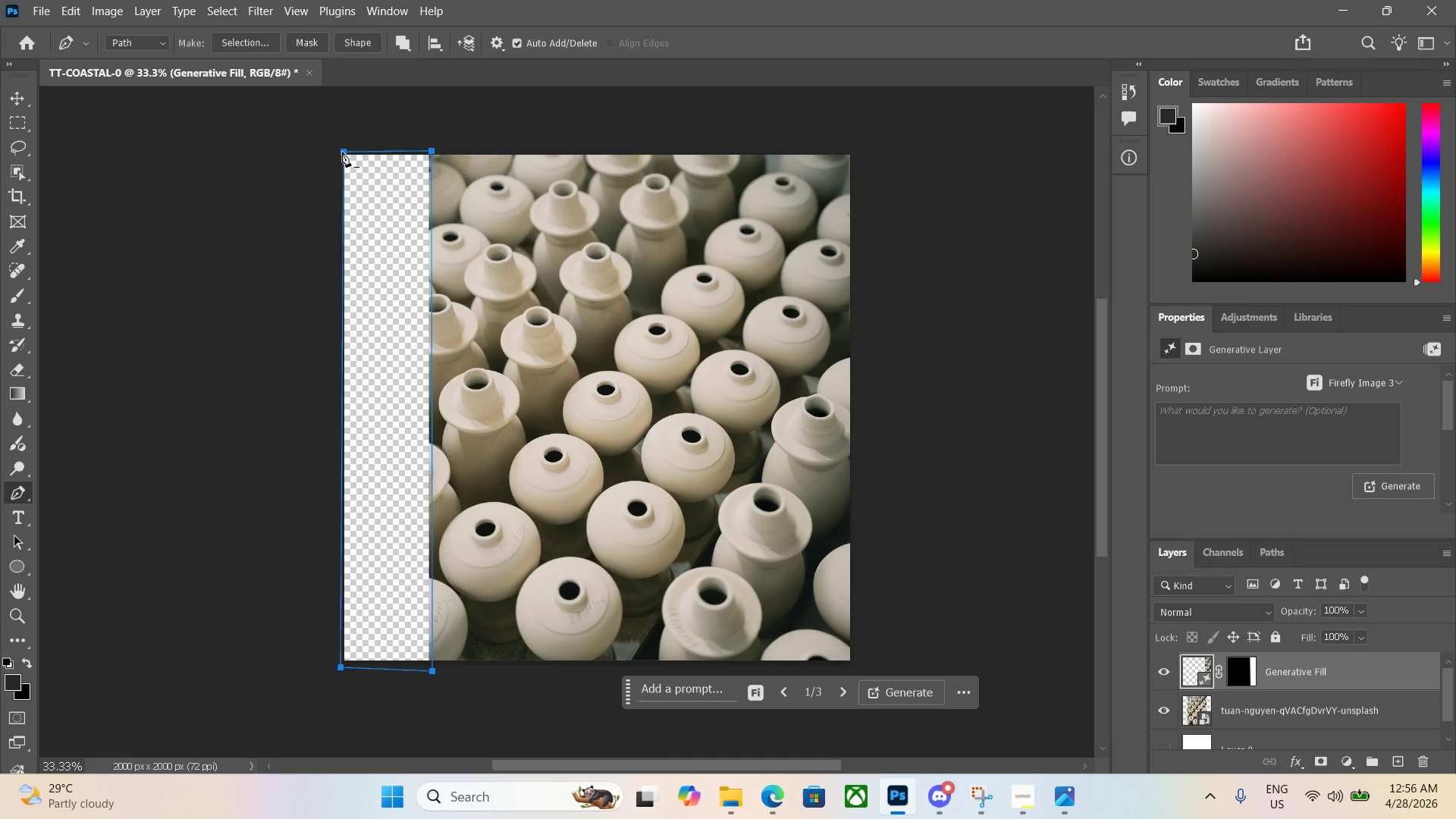 
key(Control+Enter)
 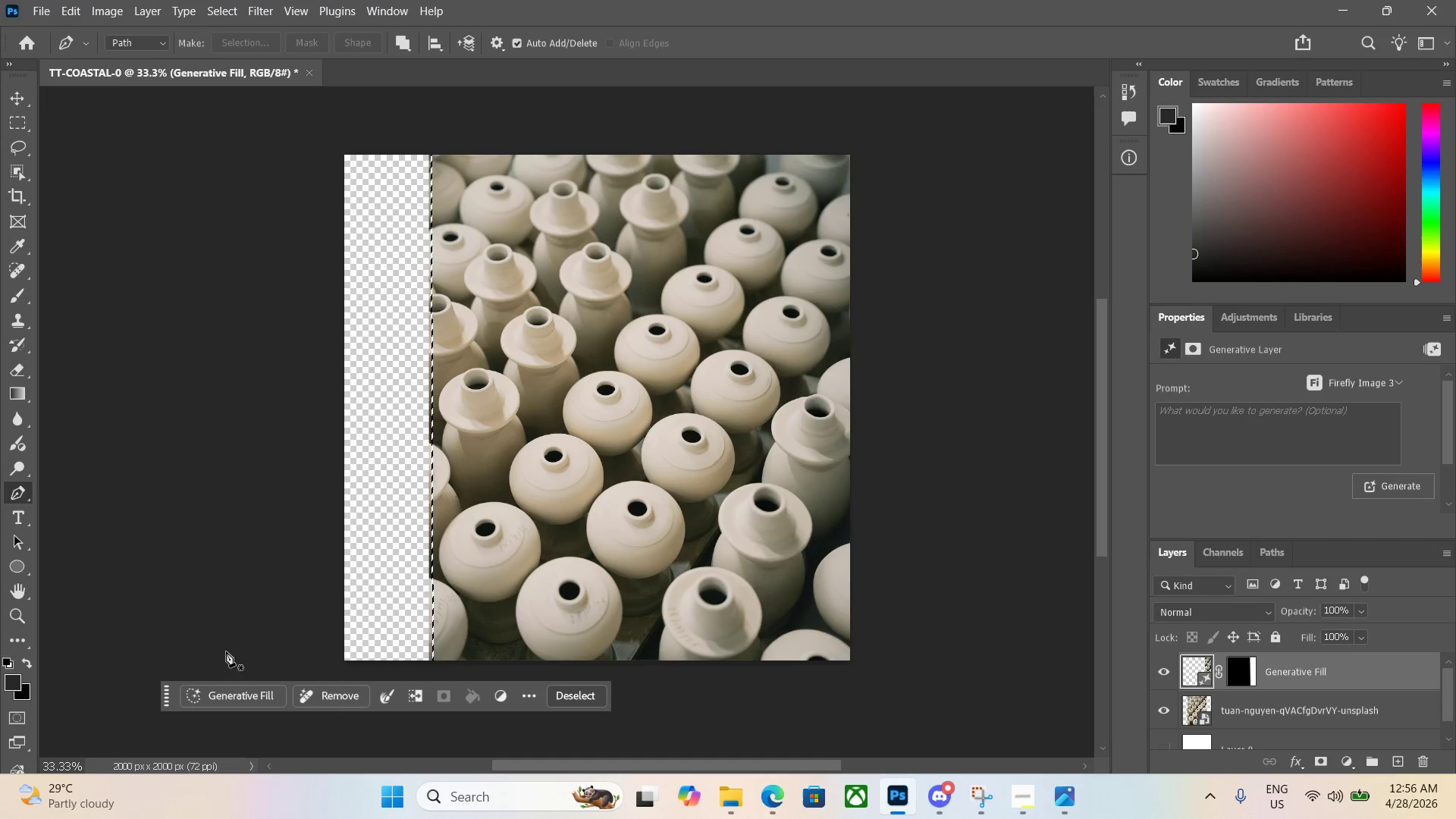 
left_click([216, 695])
 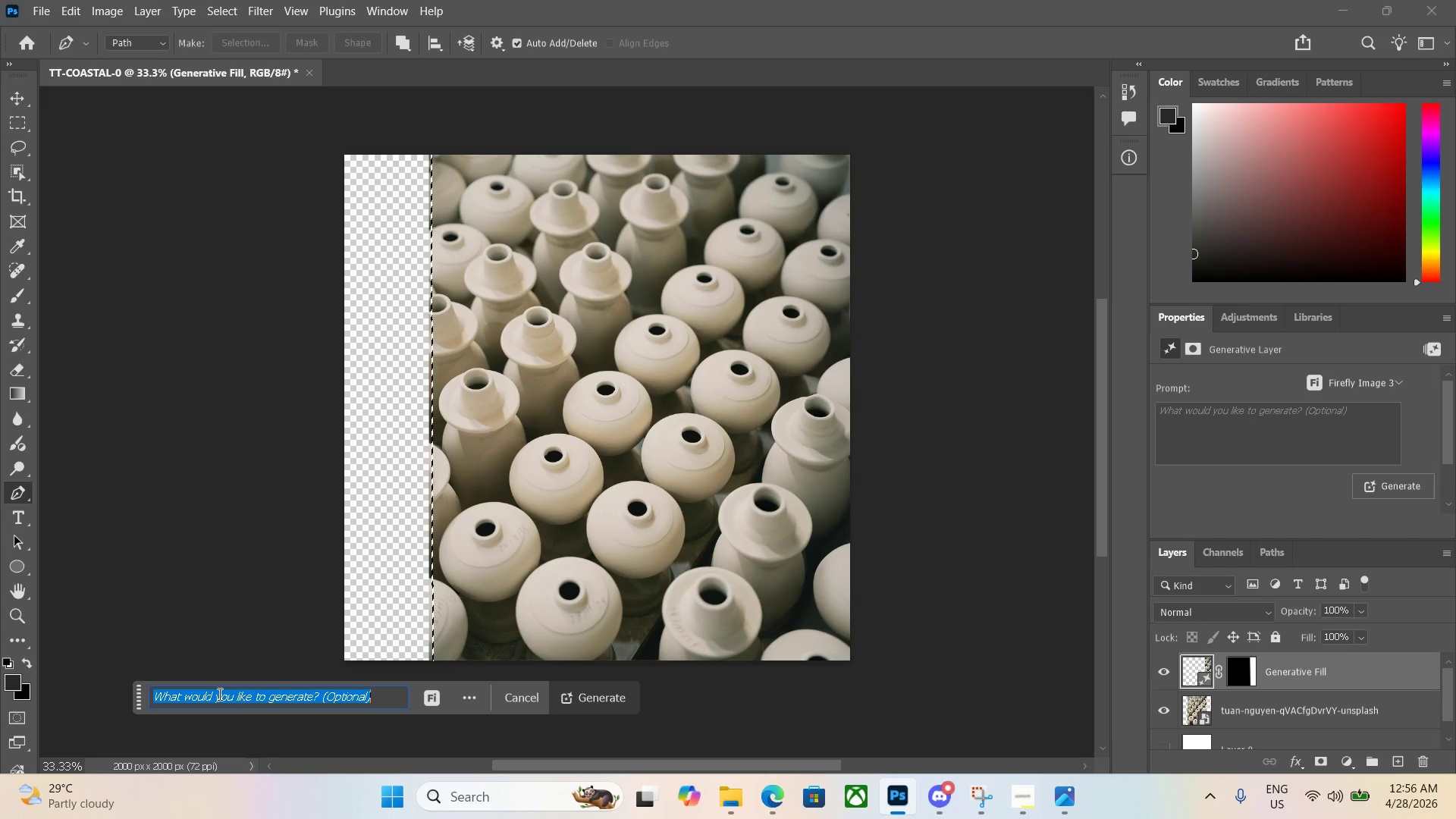 
key(Enter)
 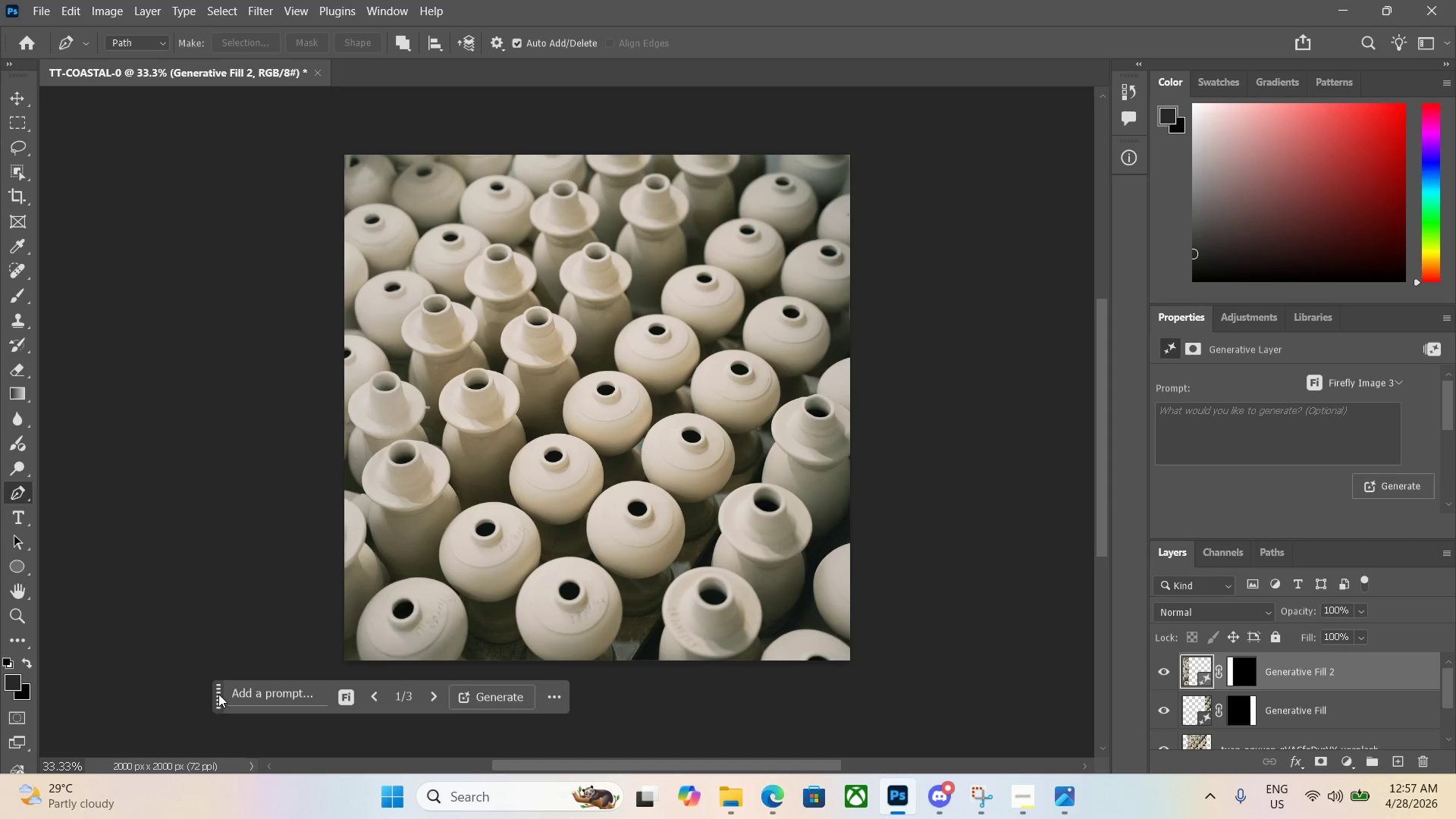 
wait(39.42)
 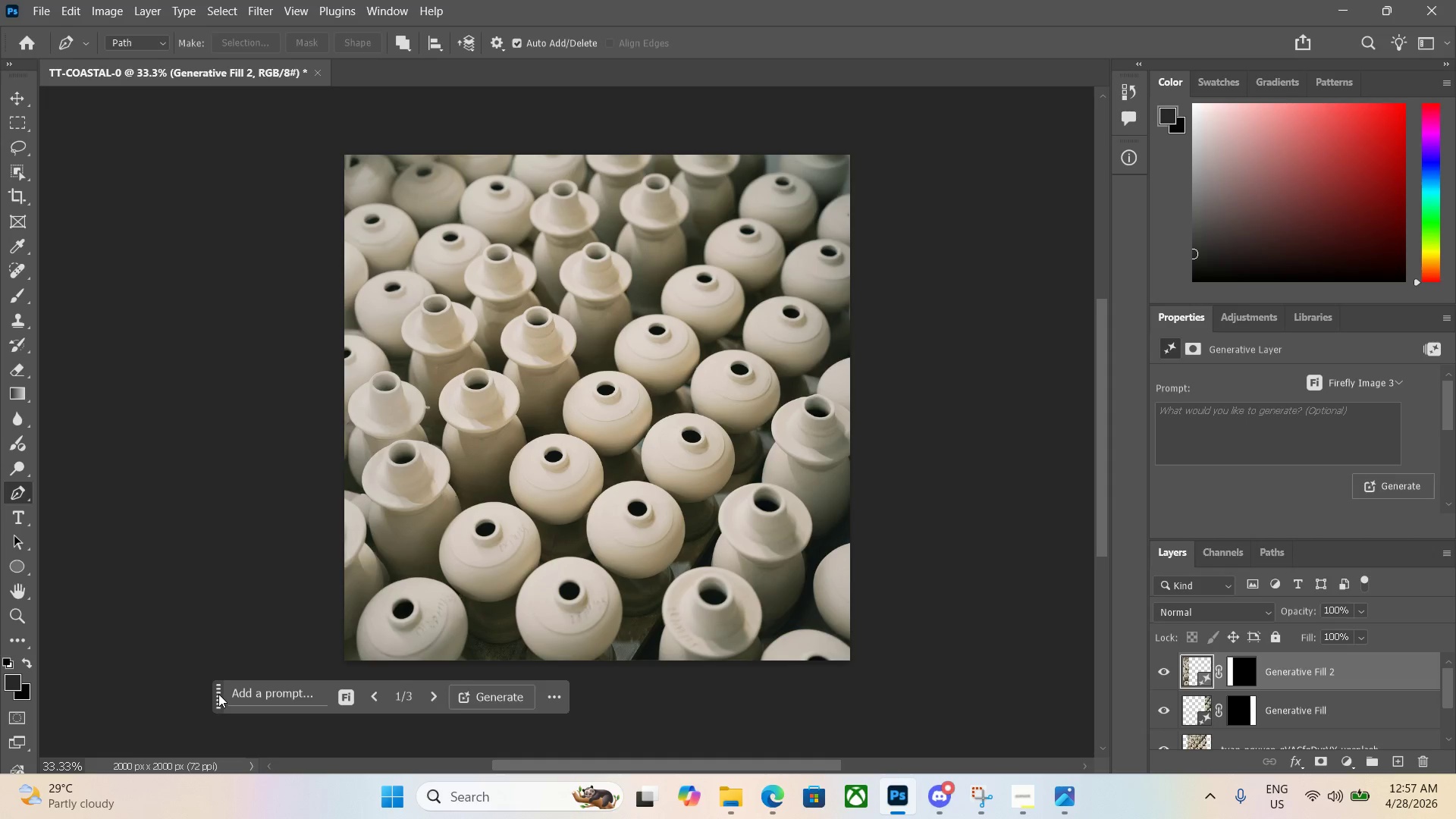 
left_click([925, 607])
 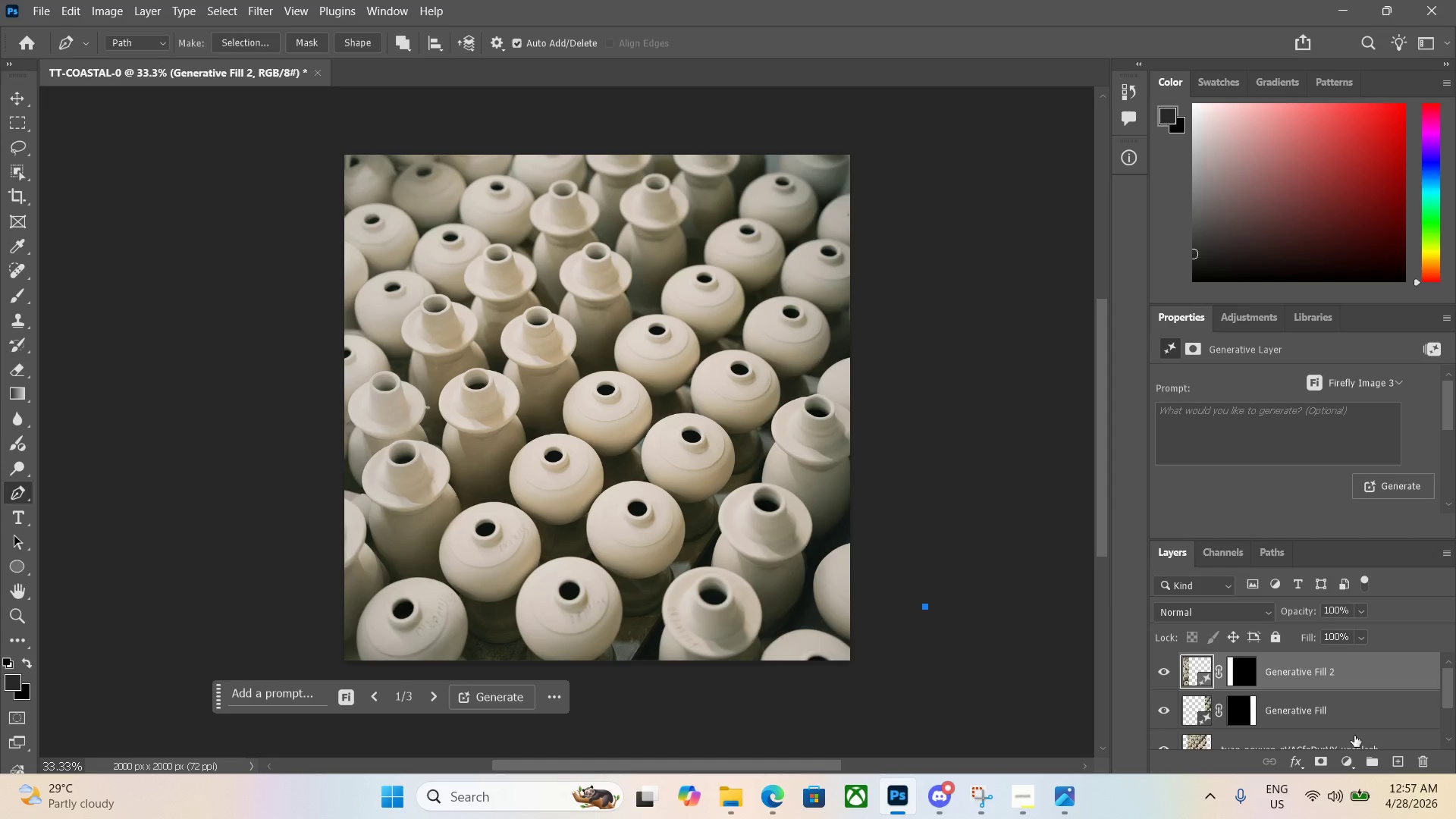 
left_click([1317, 710])
 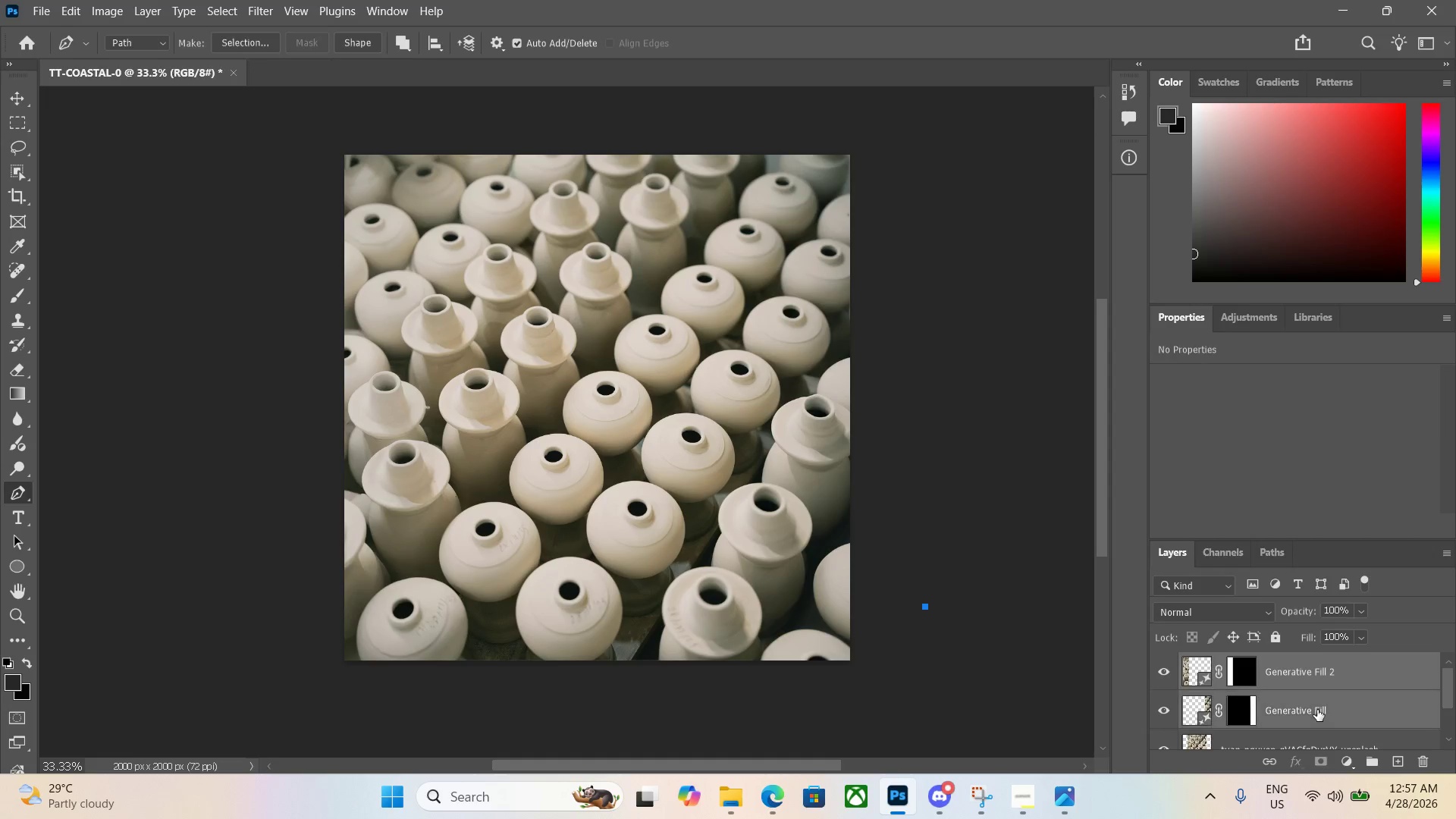 
left_click([1305, 695])
 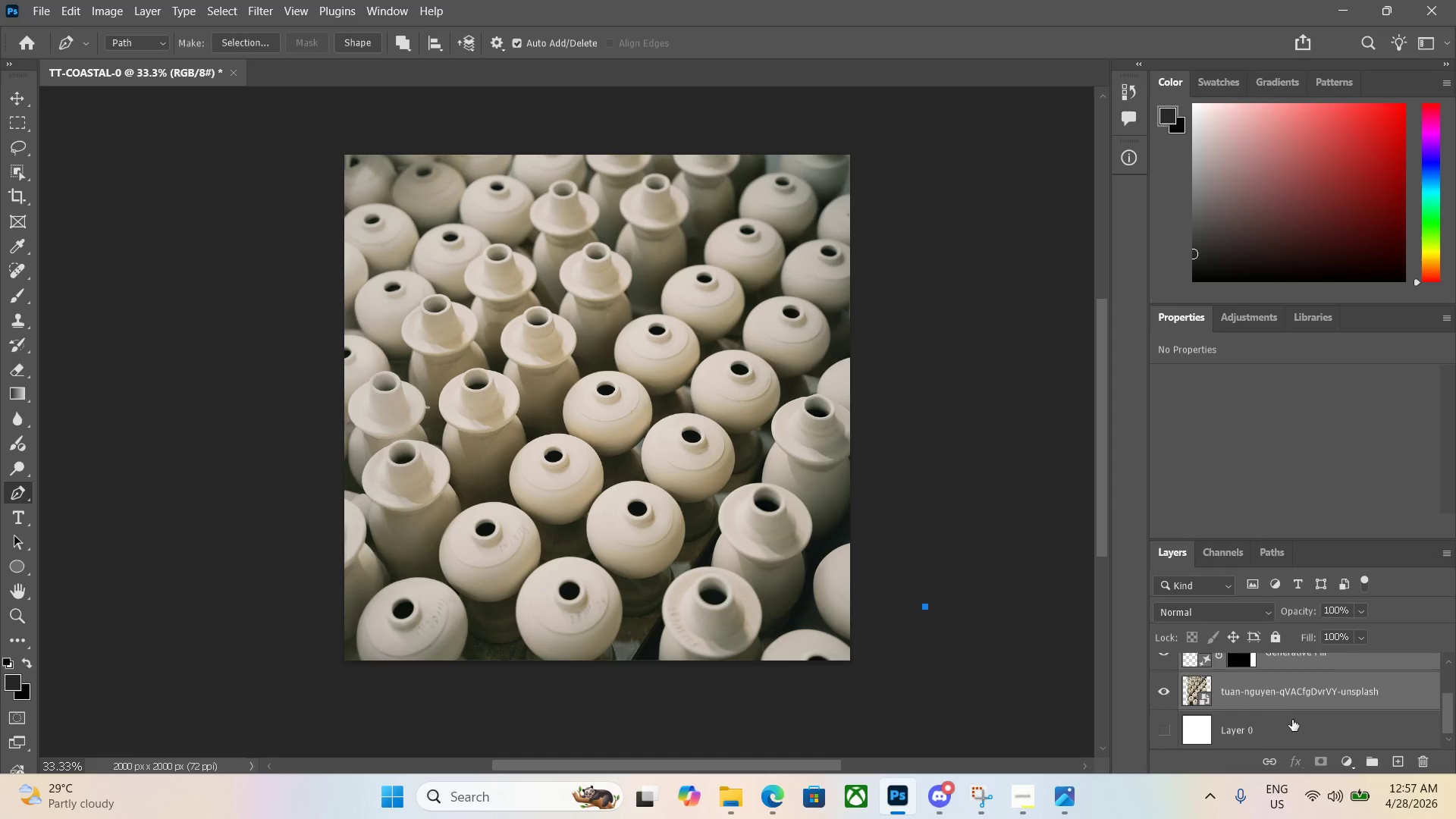 
scroll: coordinate [1317, 710], scroll_direction: down, amount: 2.0
 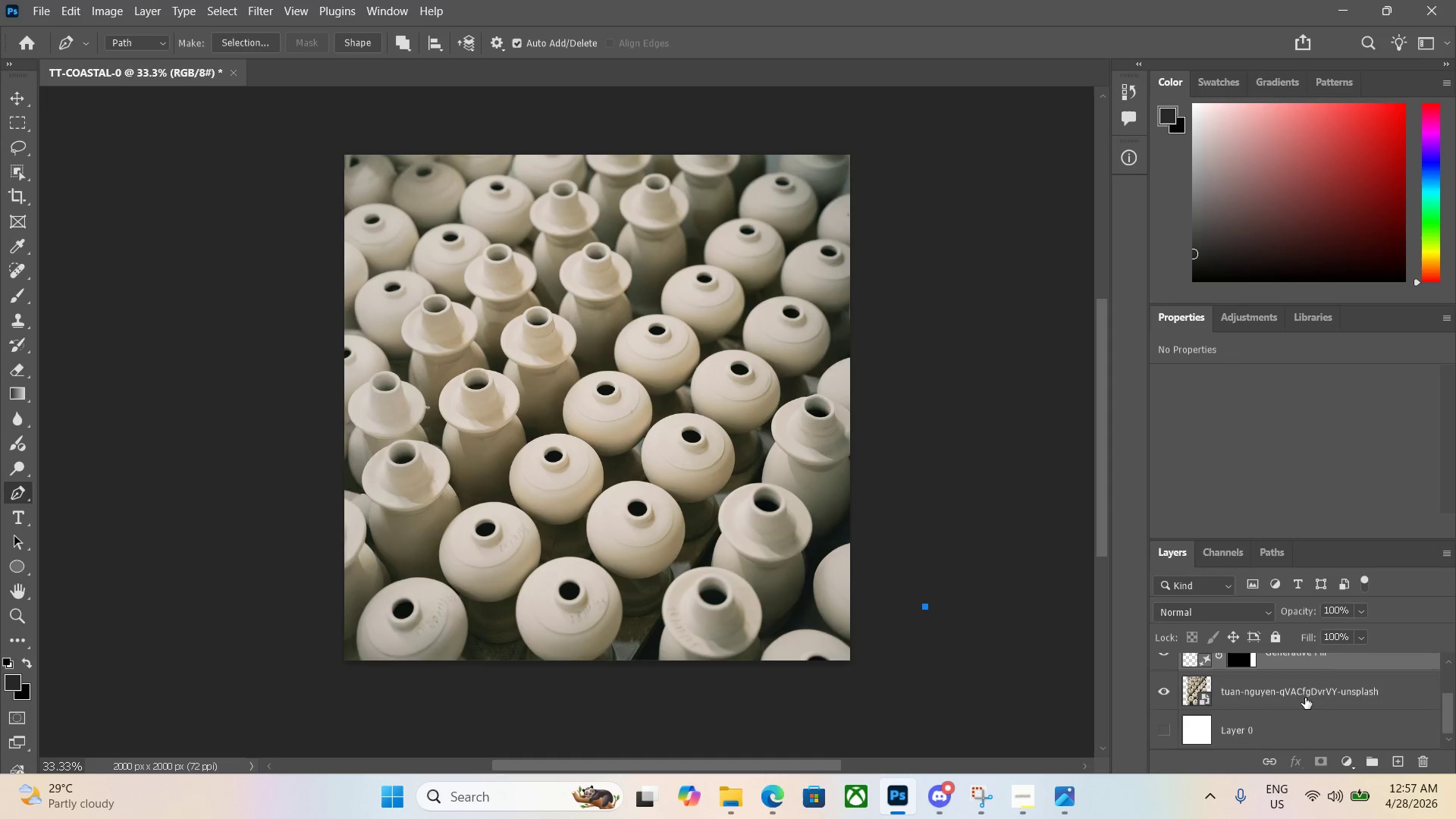 
double_click([1290, 721])
 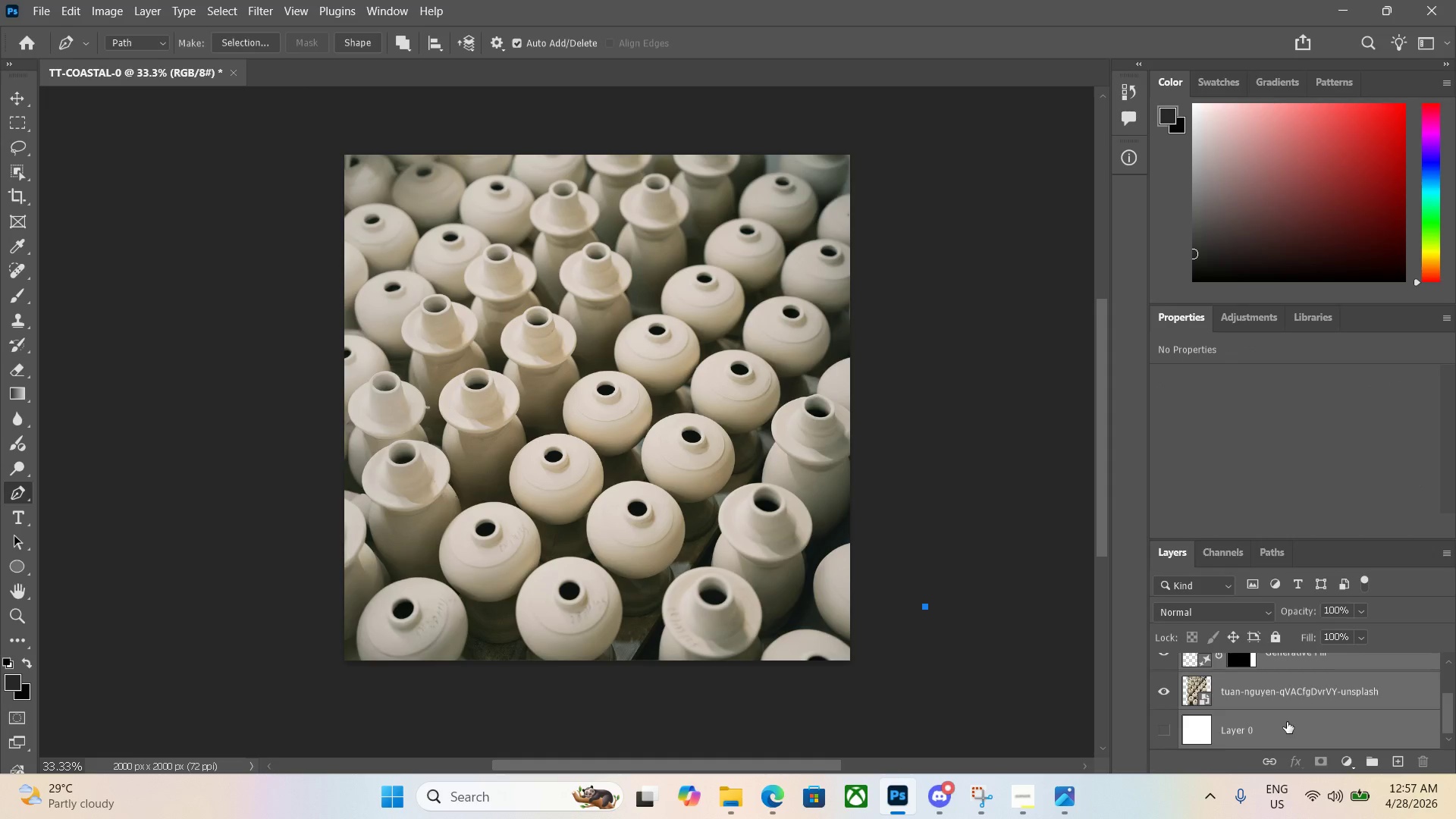 
key(Control+E)
 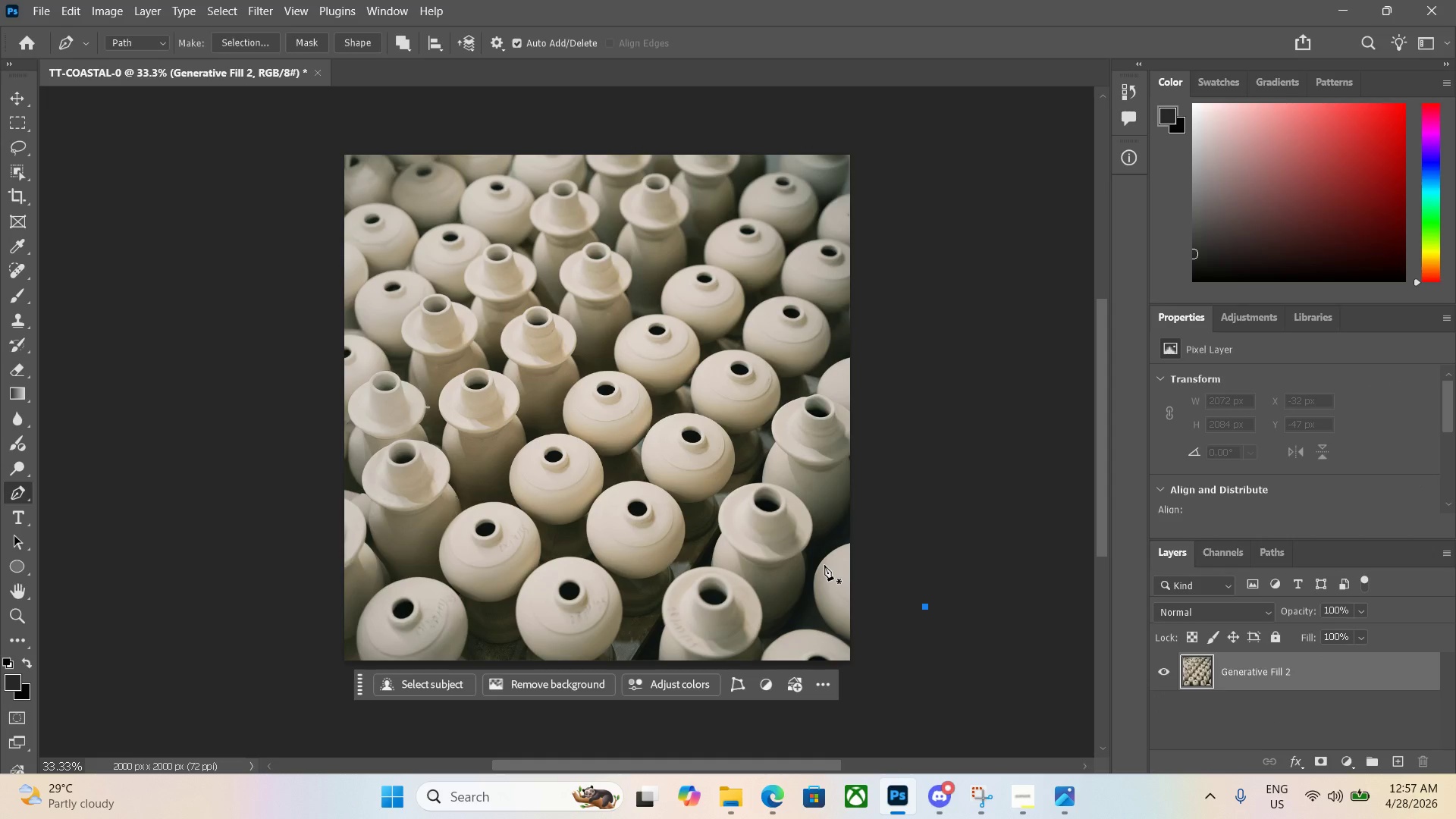 
hold_key(key=AltLeft, duration=0.45)
 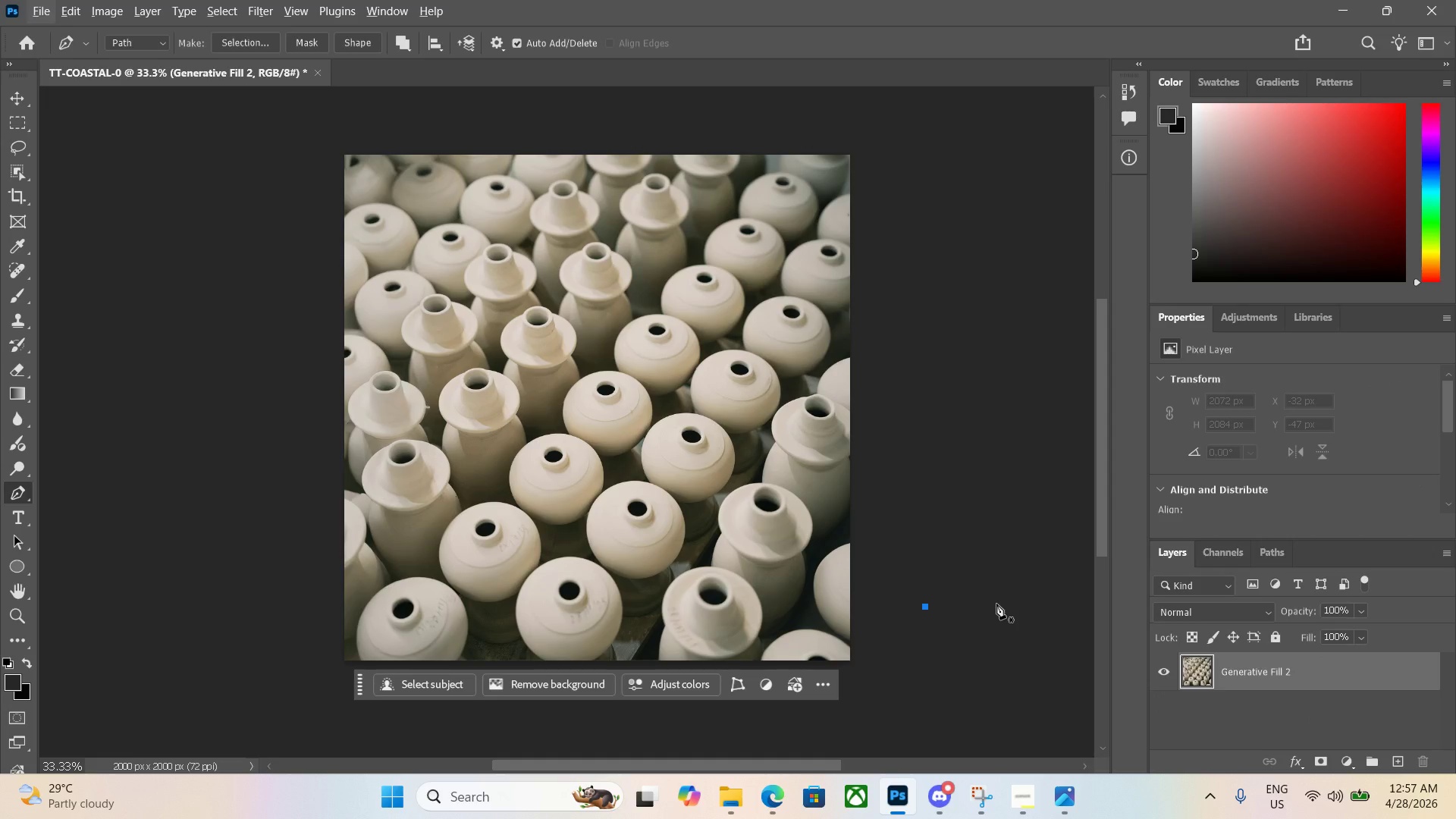 
key(Delete)
 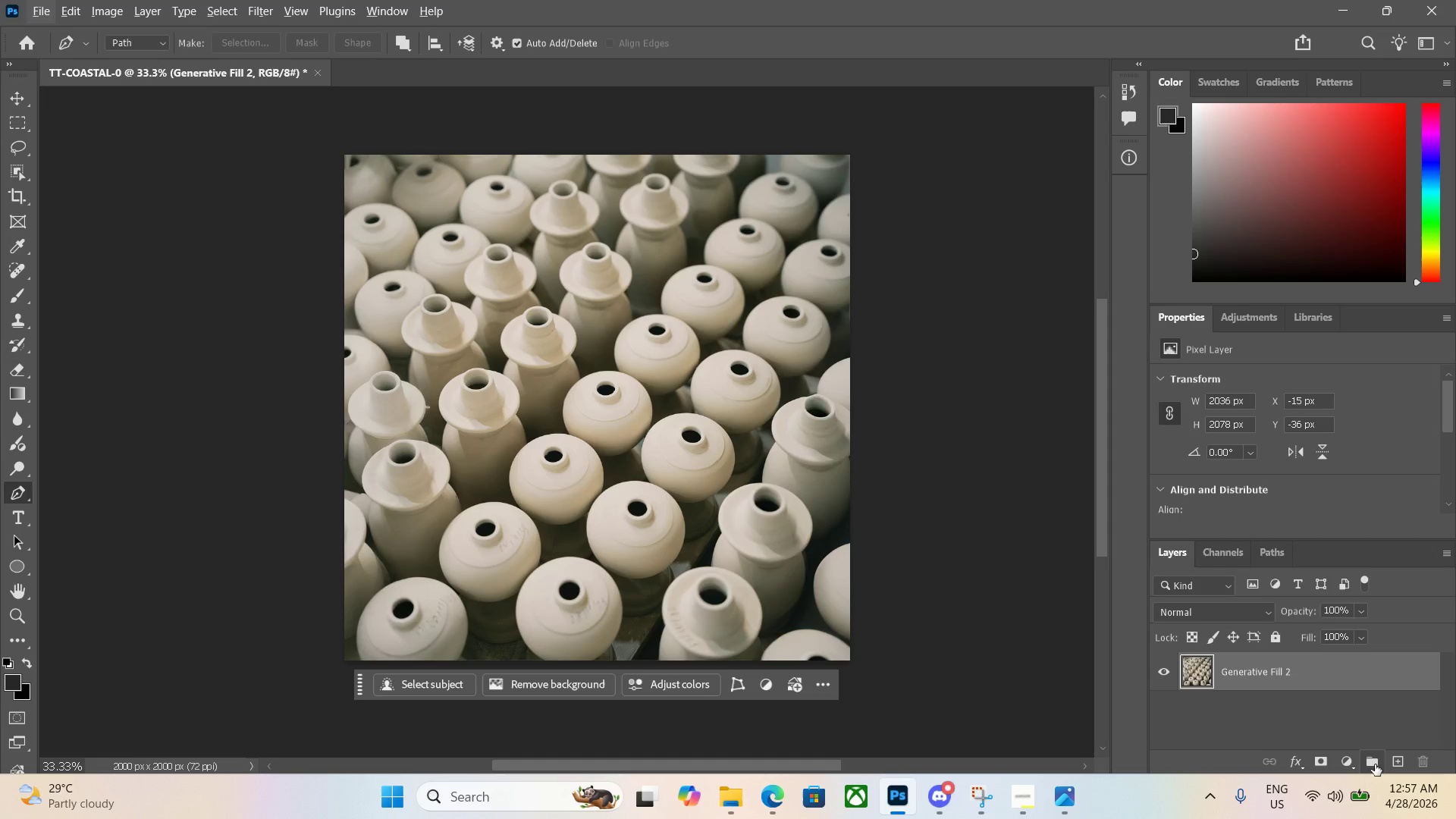 
left_click([1346, 759])
 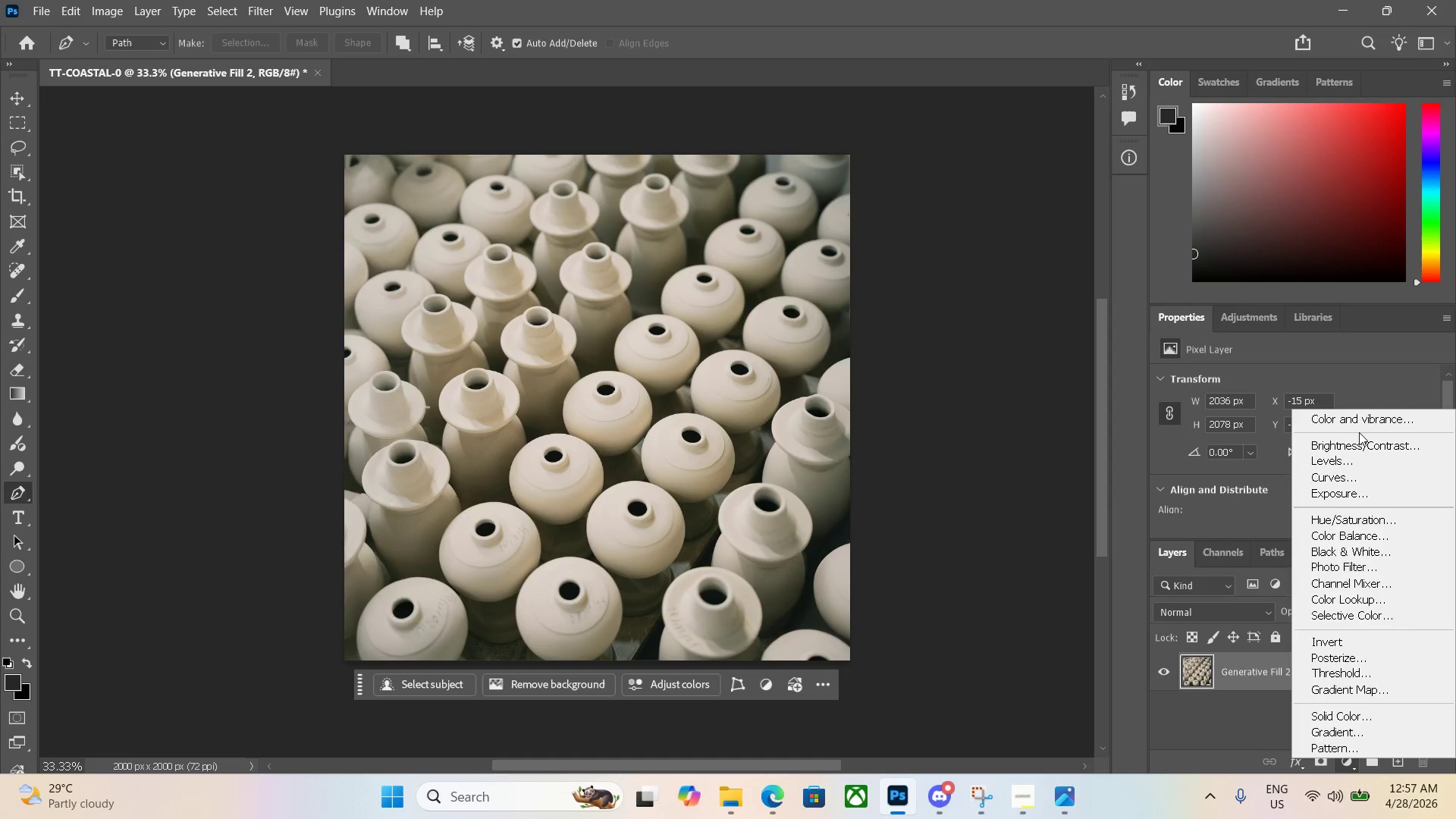 
left_click([1364, 419])